 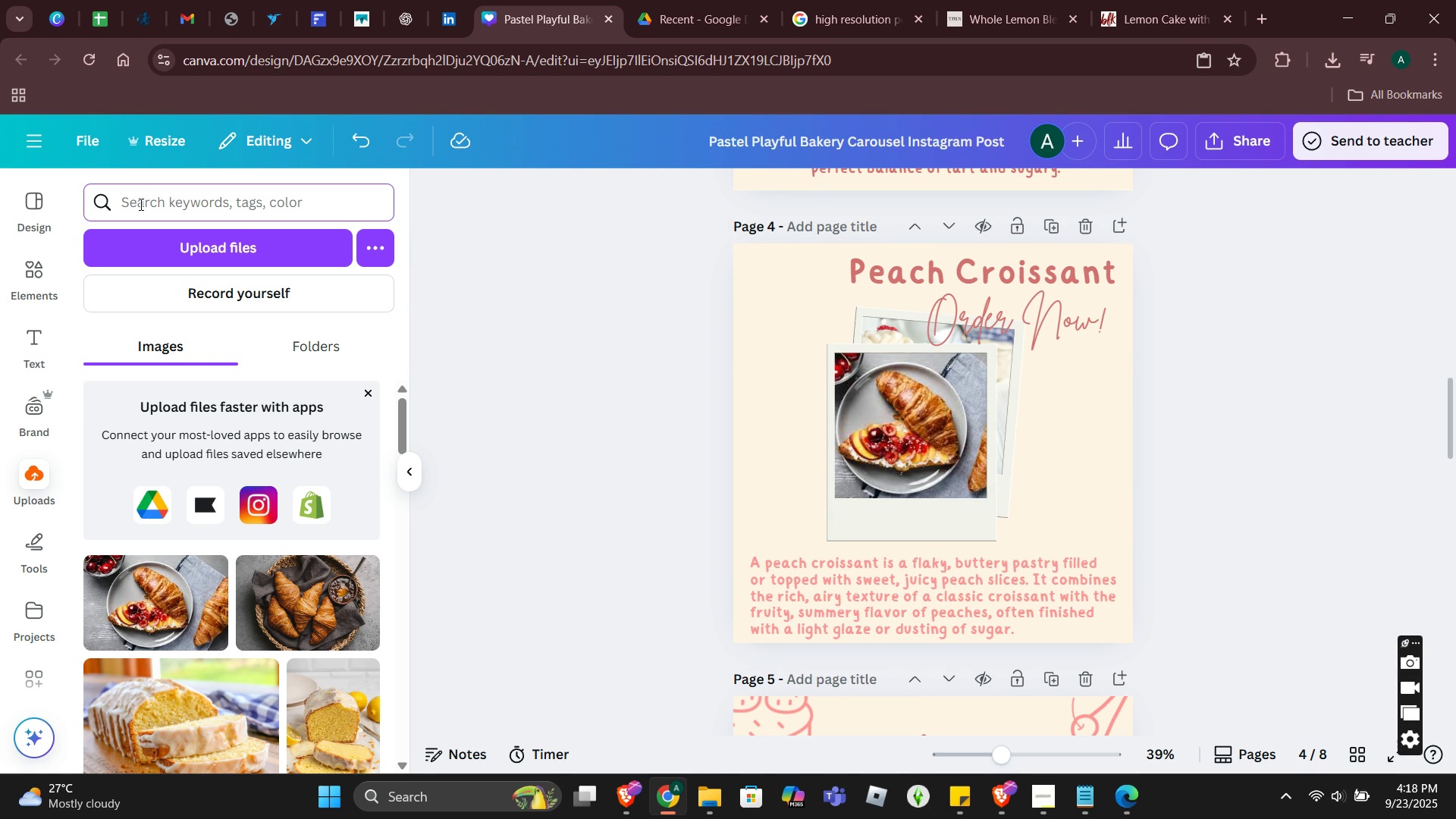 
type(pea)
 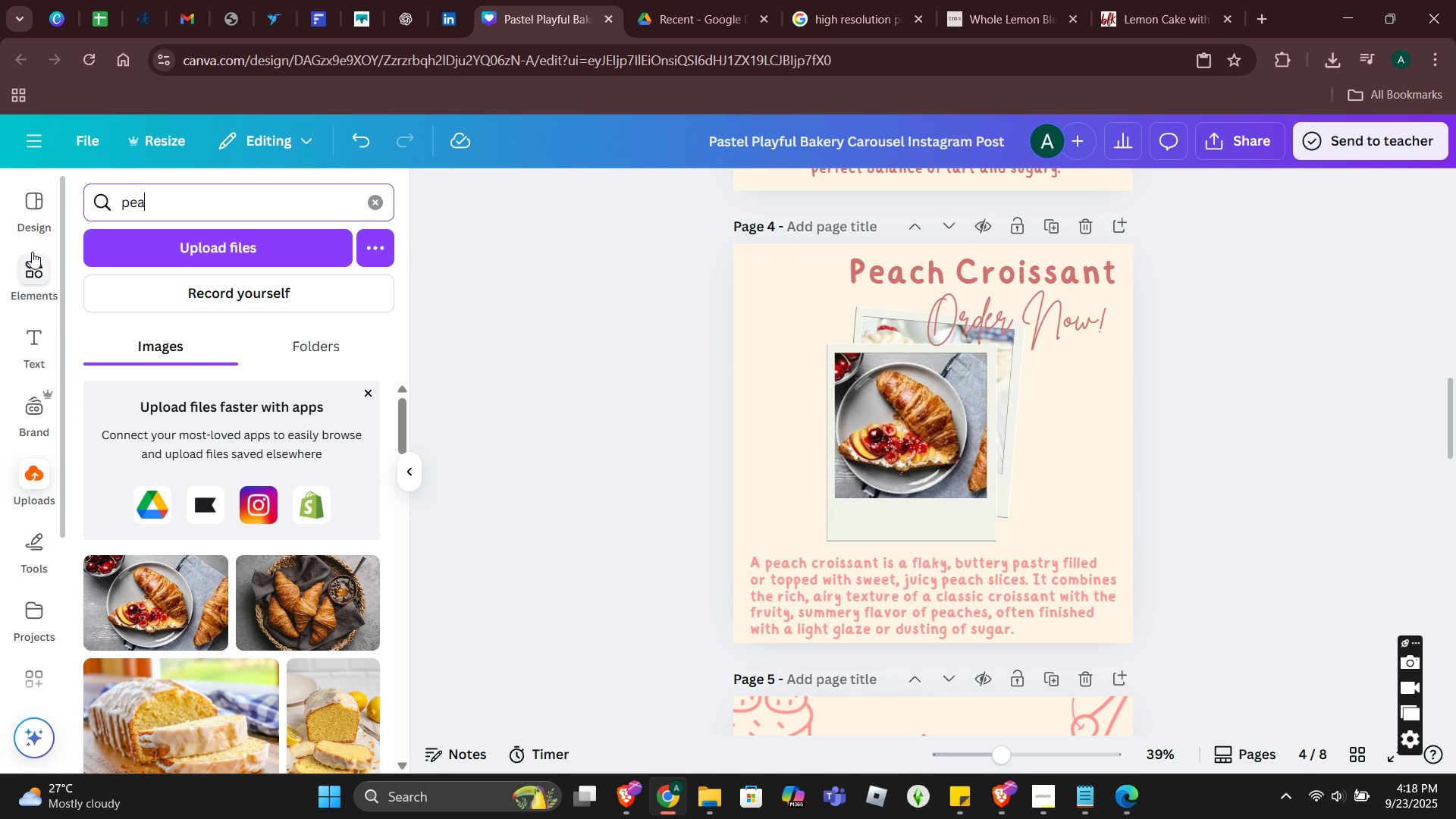 
left_click([31, 265])
 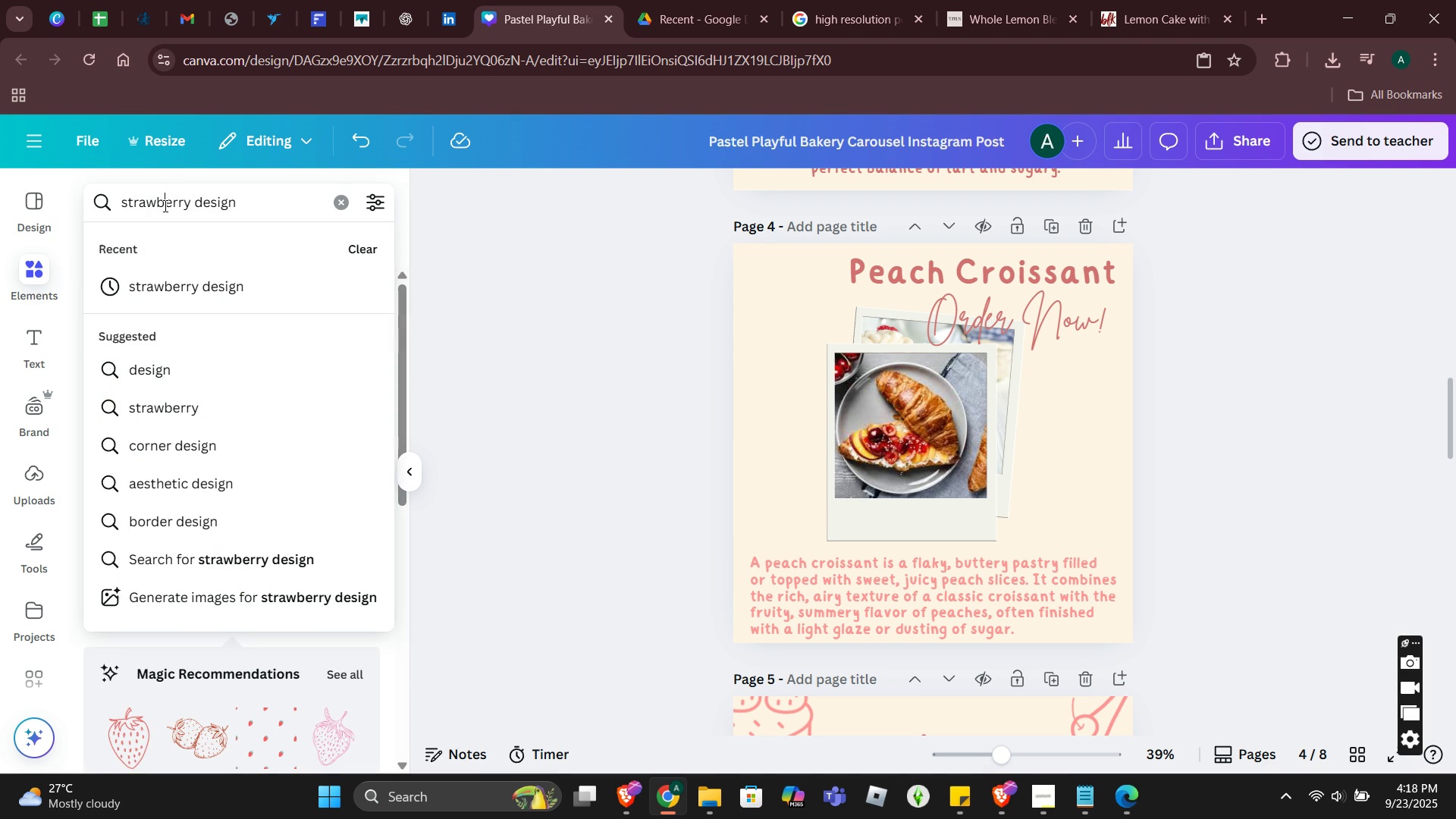 
double_click([164, 206])
 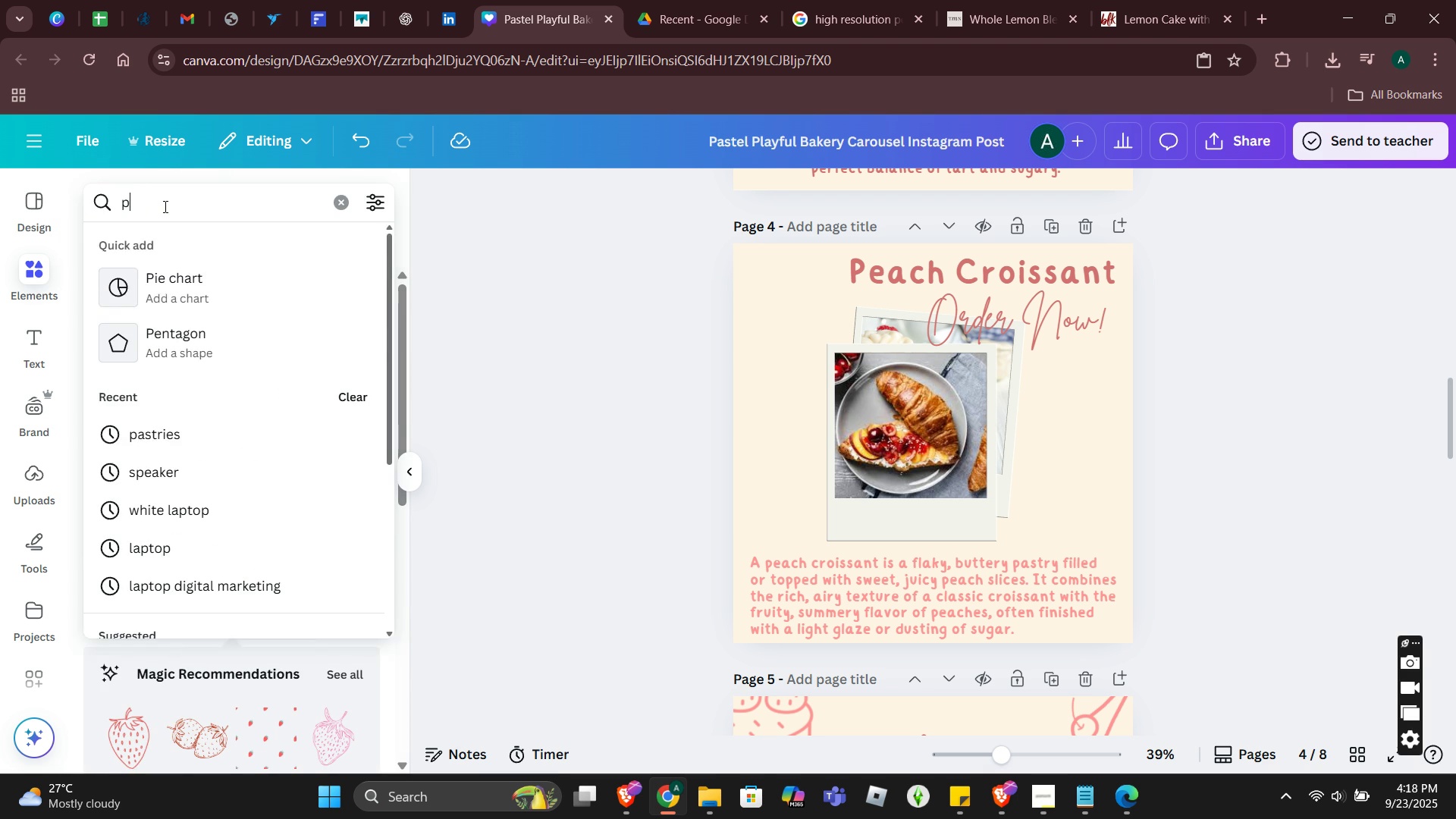 
type(pea)
 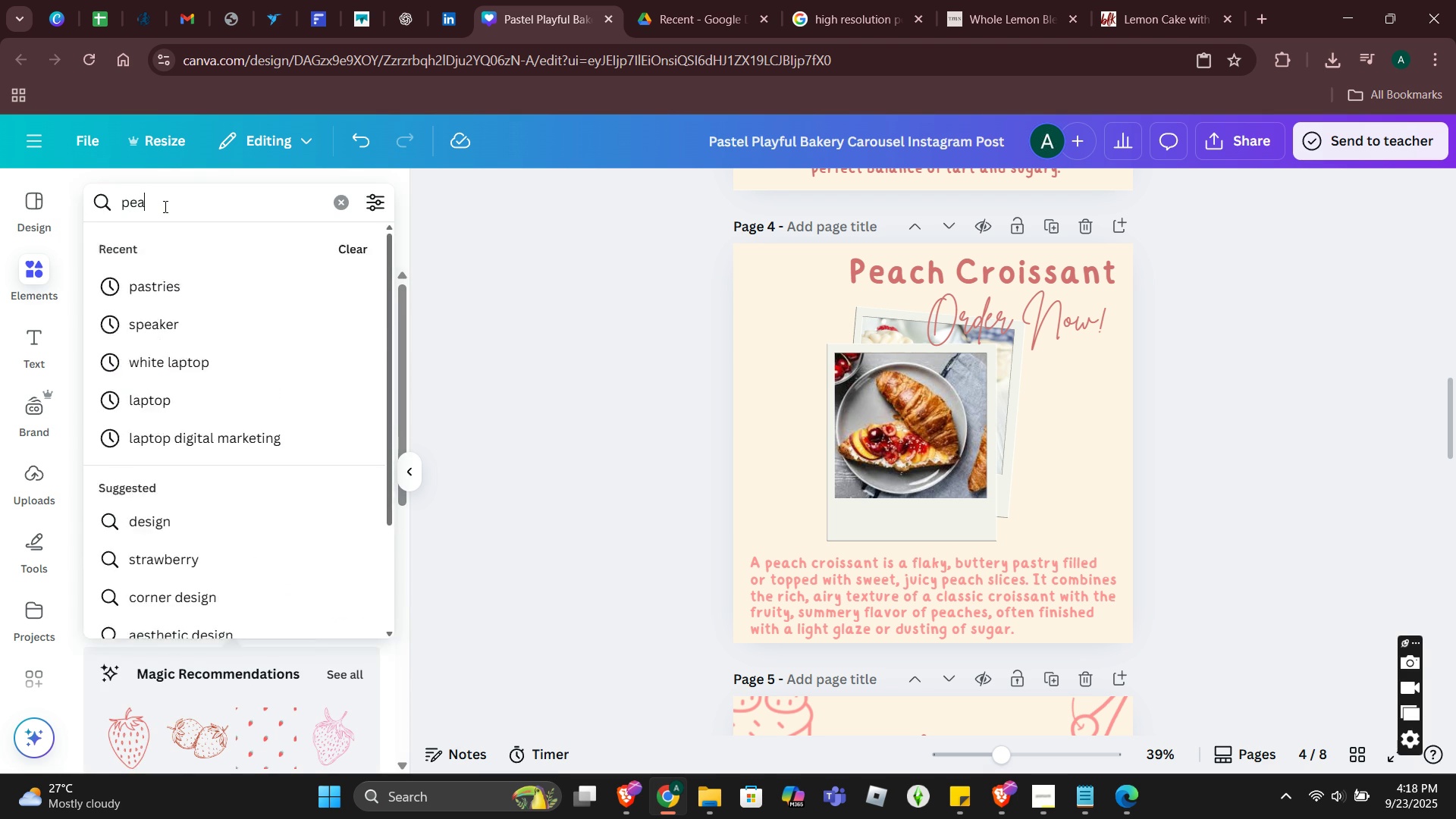 
left_click([164, 206])
 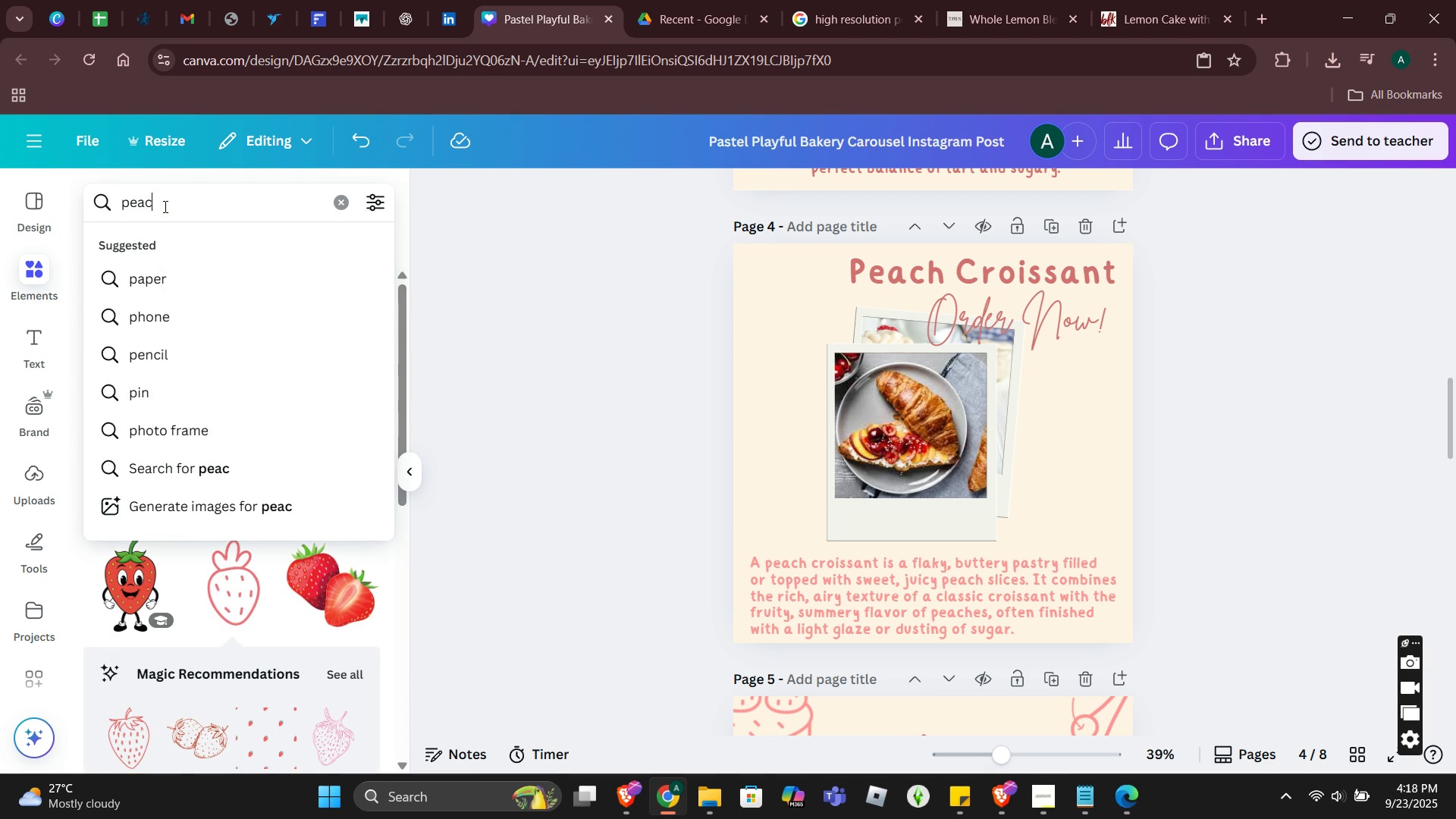 
type(ch)
 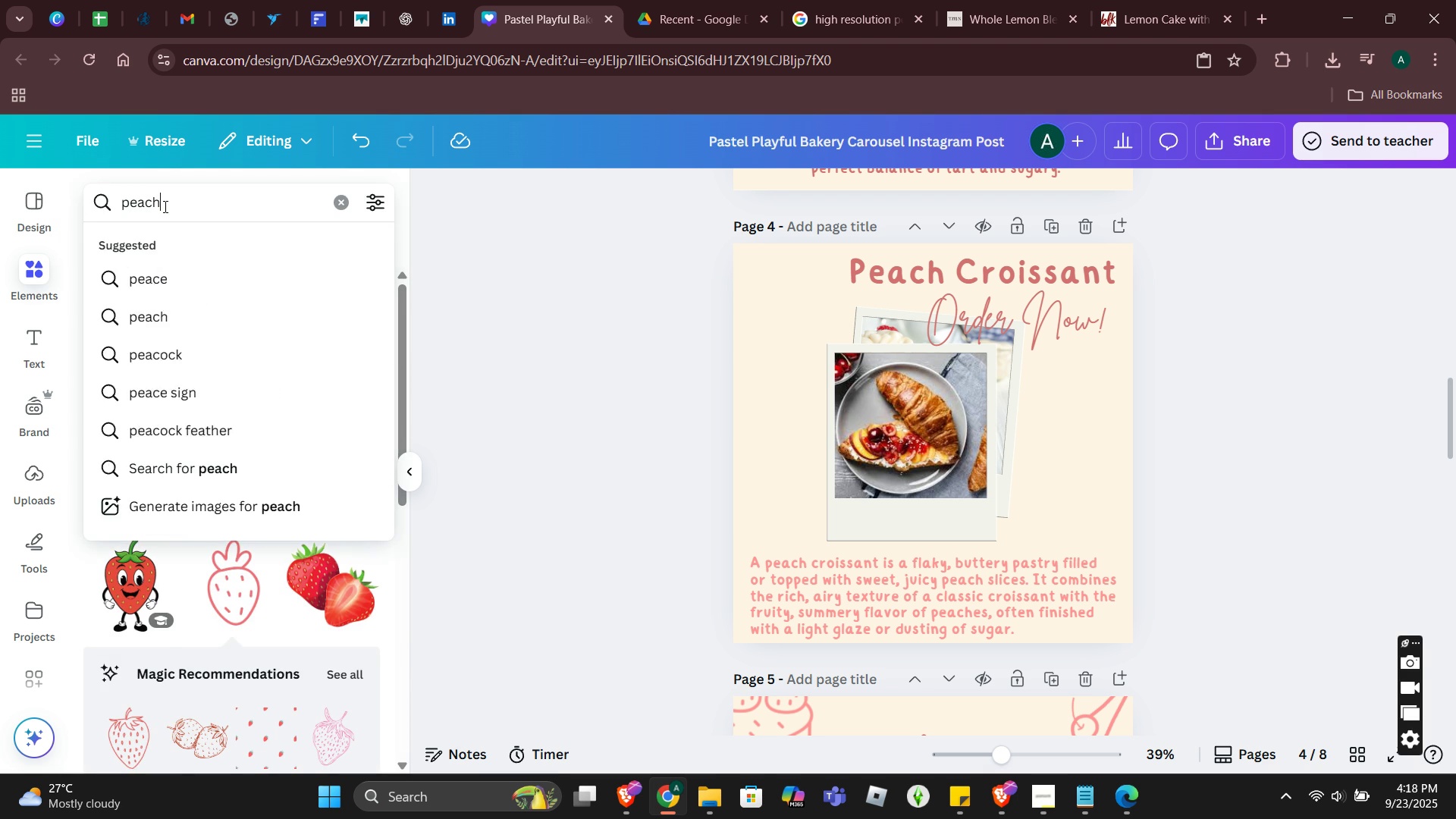 
key(Enter)
 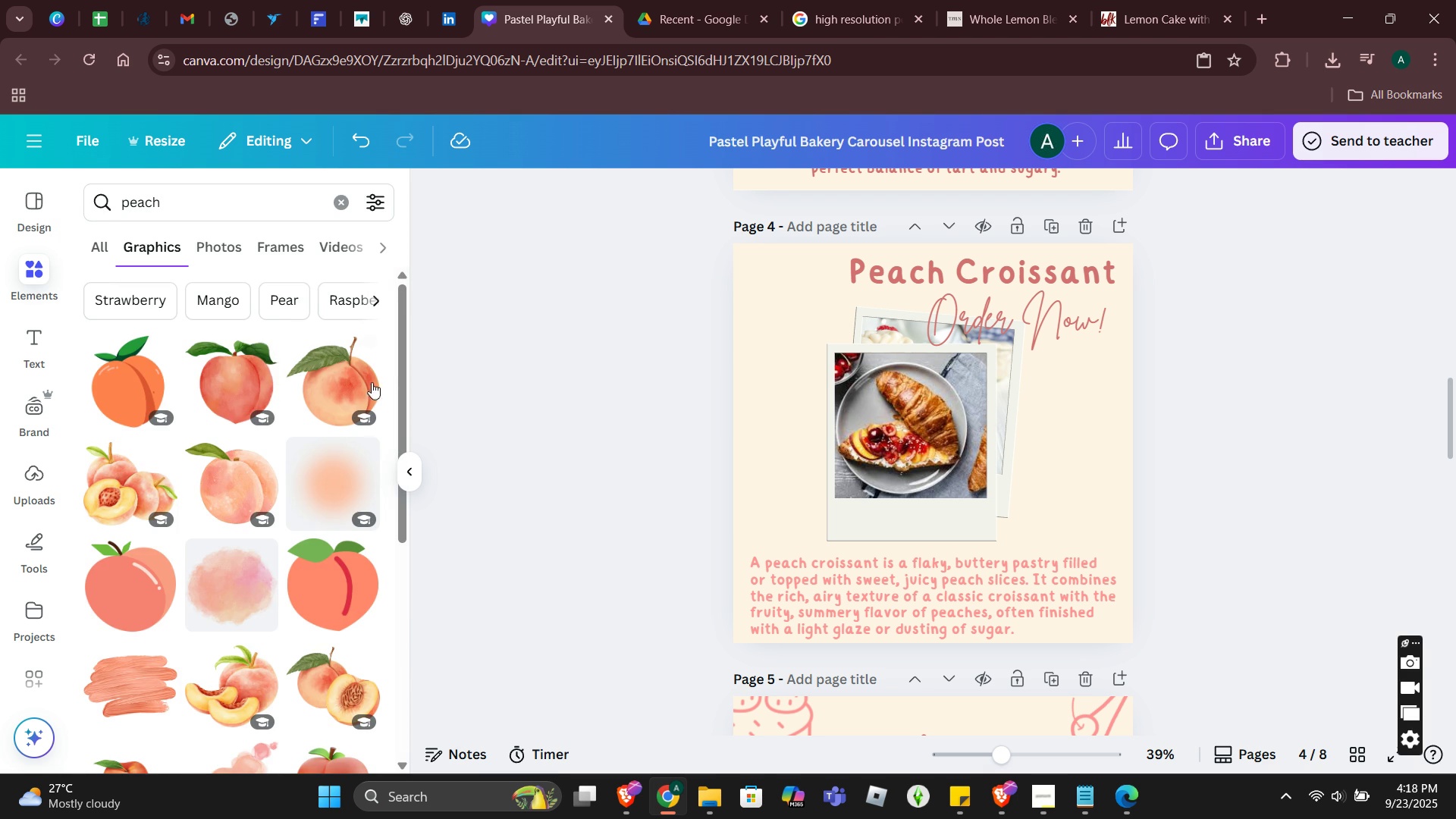 
scroll: coordinate [300, 434], scroll_direction: down, amount: 2.0
 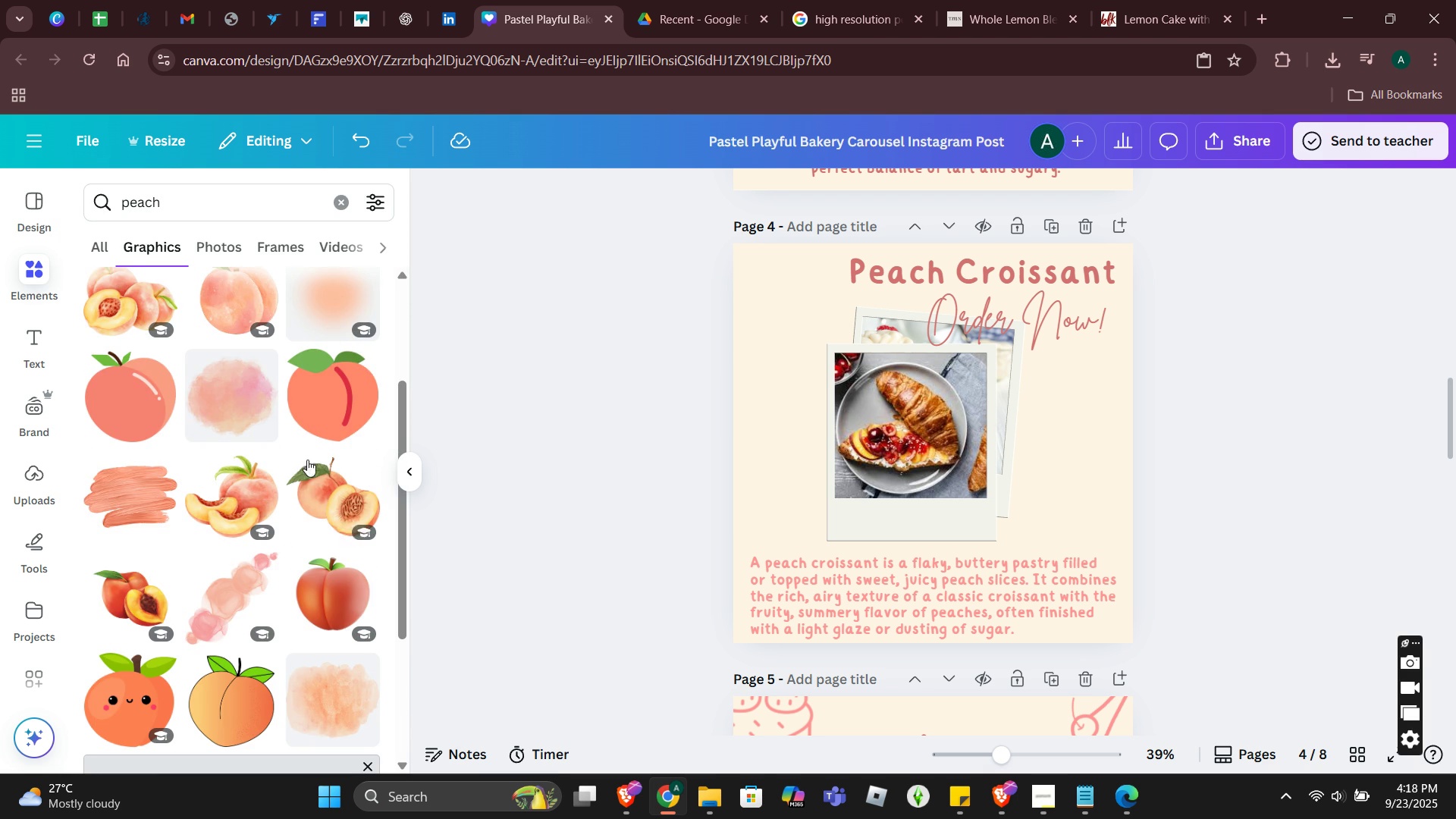 
scroll: coordinate [218, 435], scroll_direction: up, amount: 2.0
 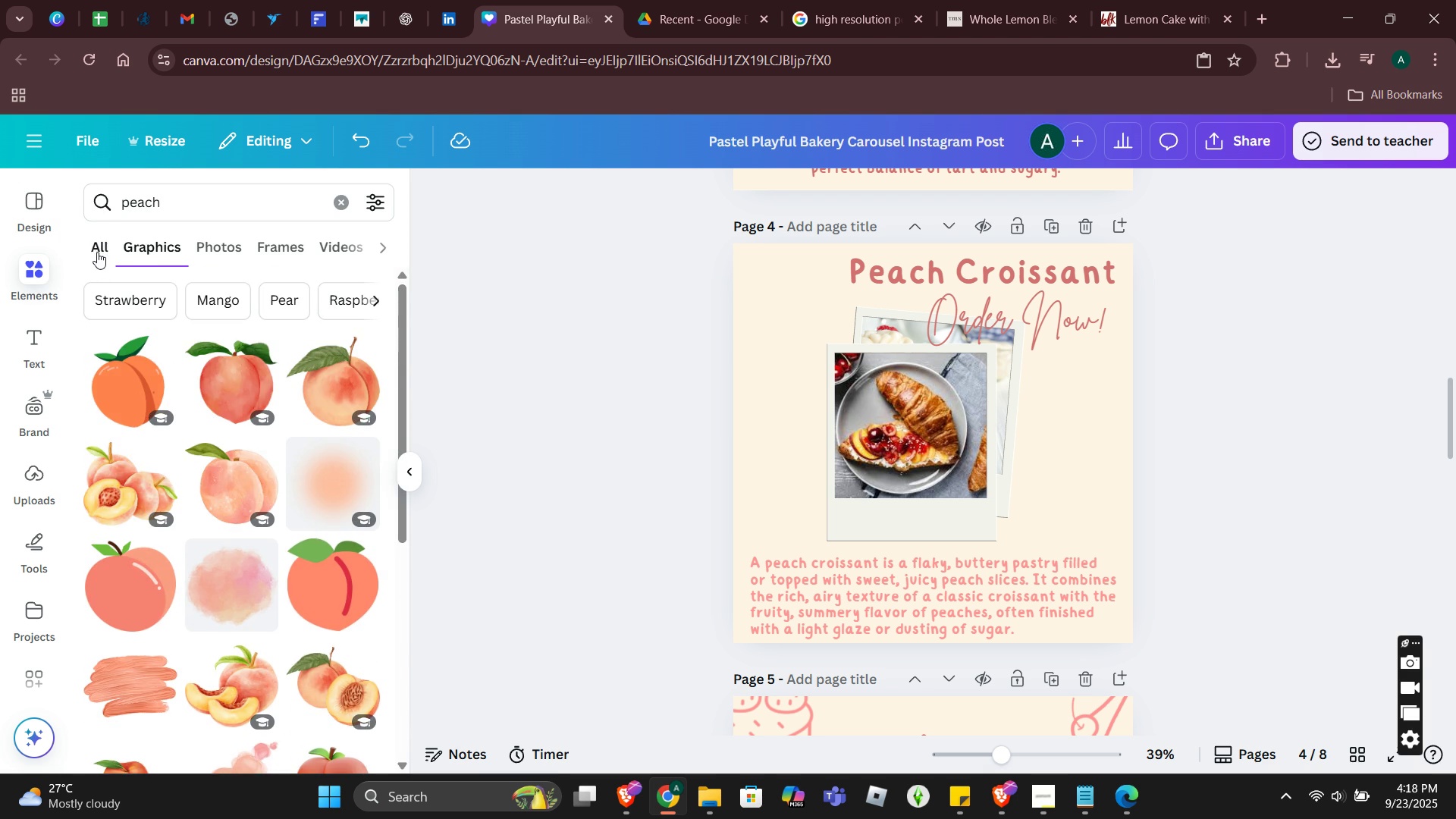 
left_click([97, 249])
 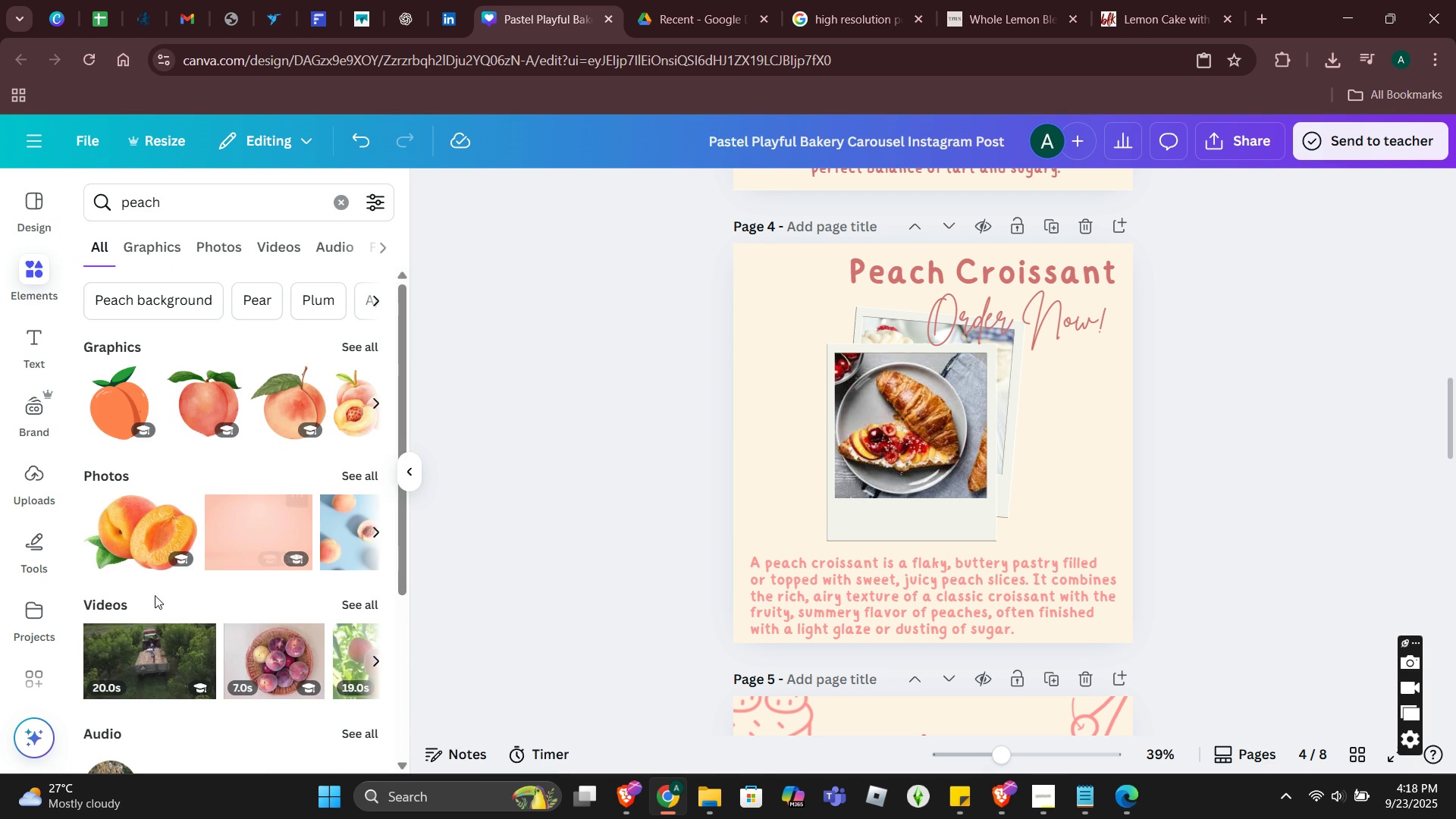 
left_click([121, 544])